 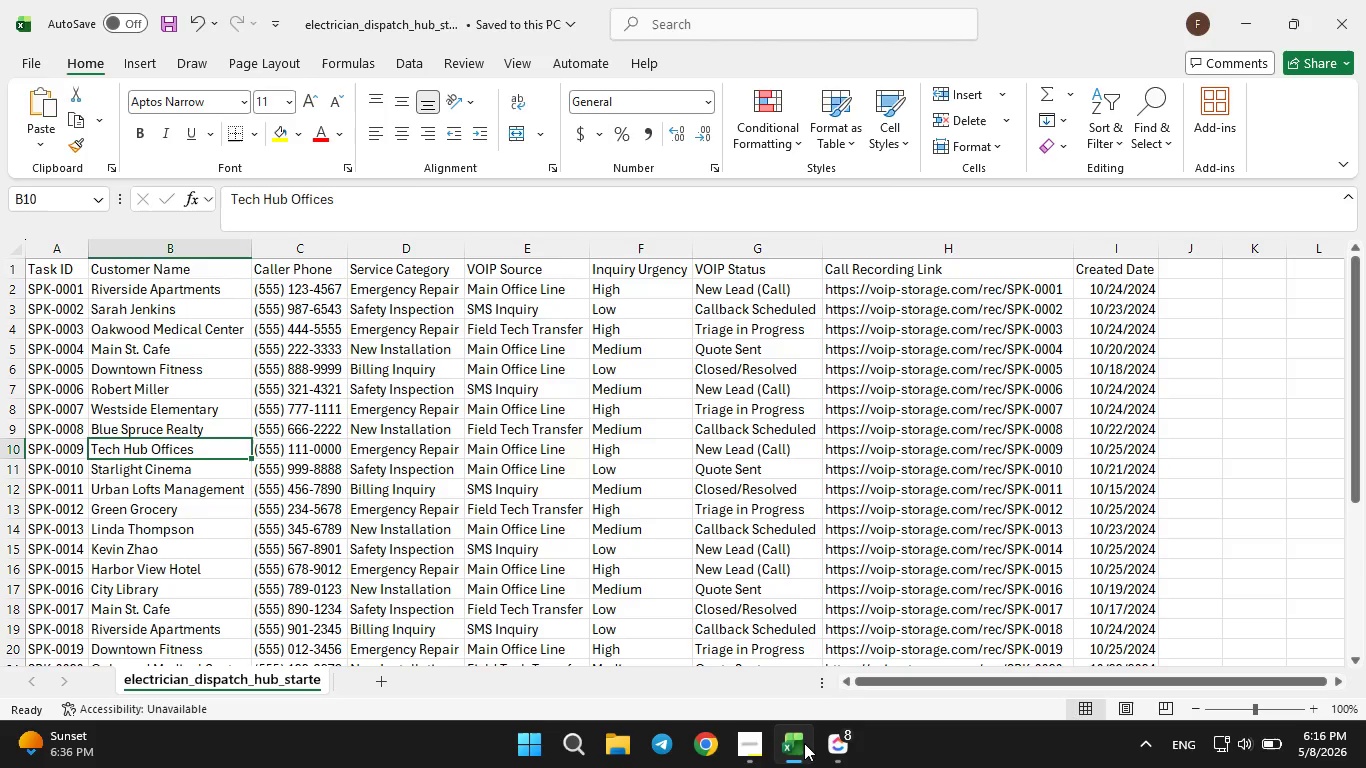 
left_click([804, 743])
 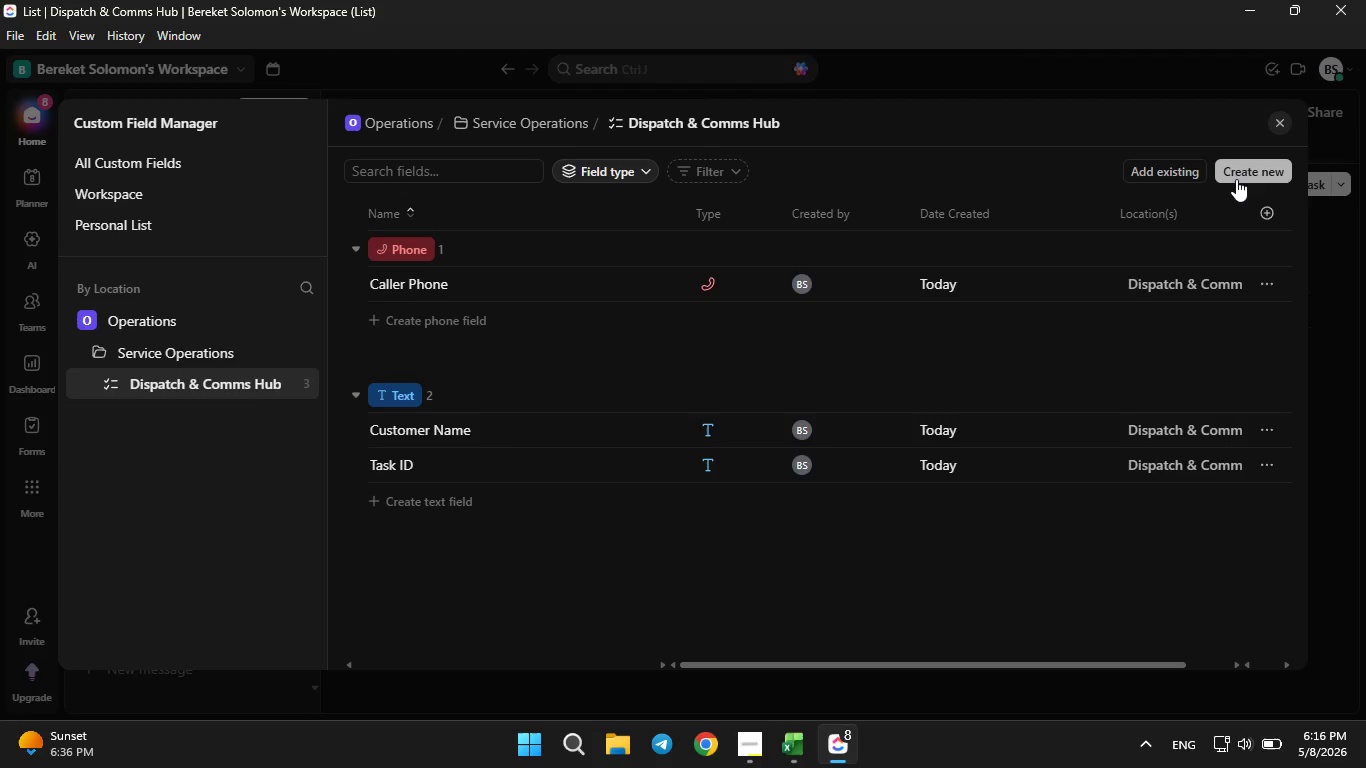 
left_click([1236, 179])
 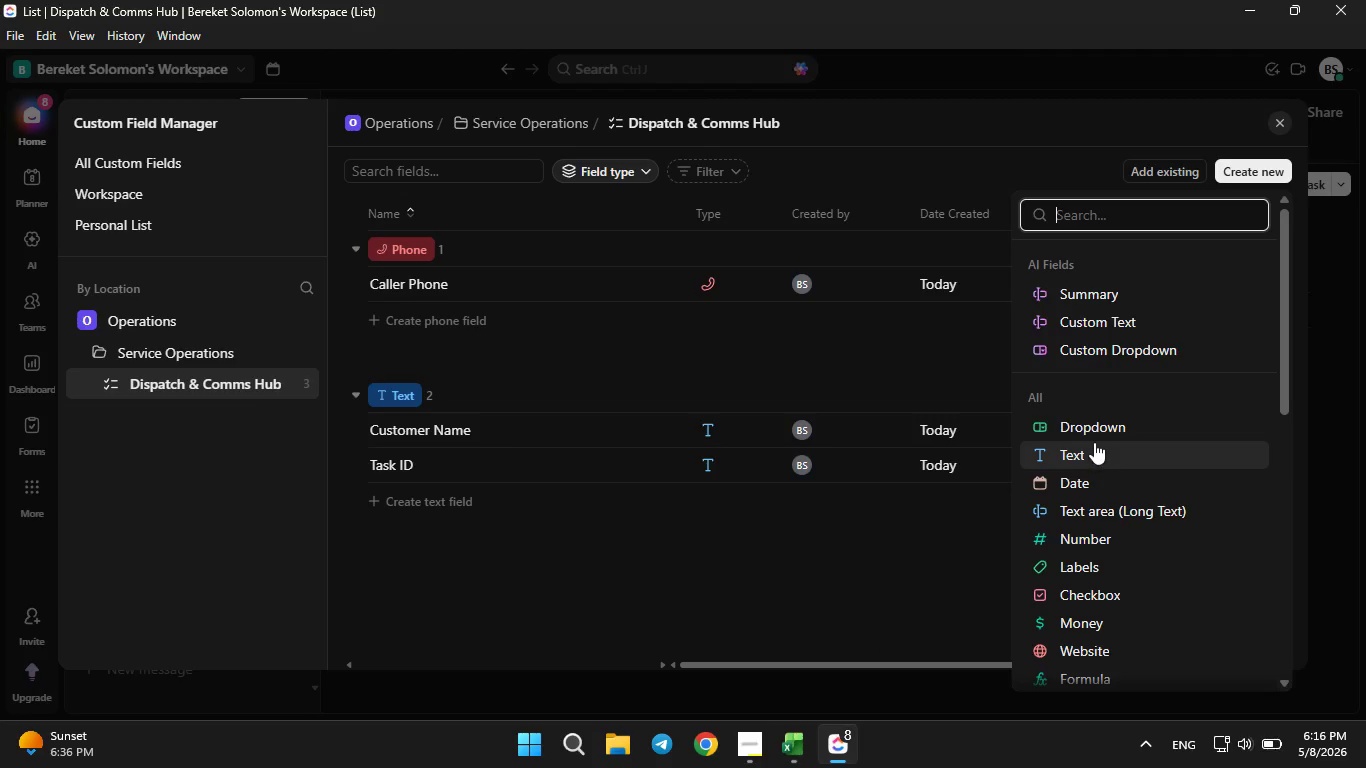 
left_click([1093, 419])
 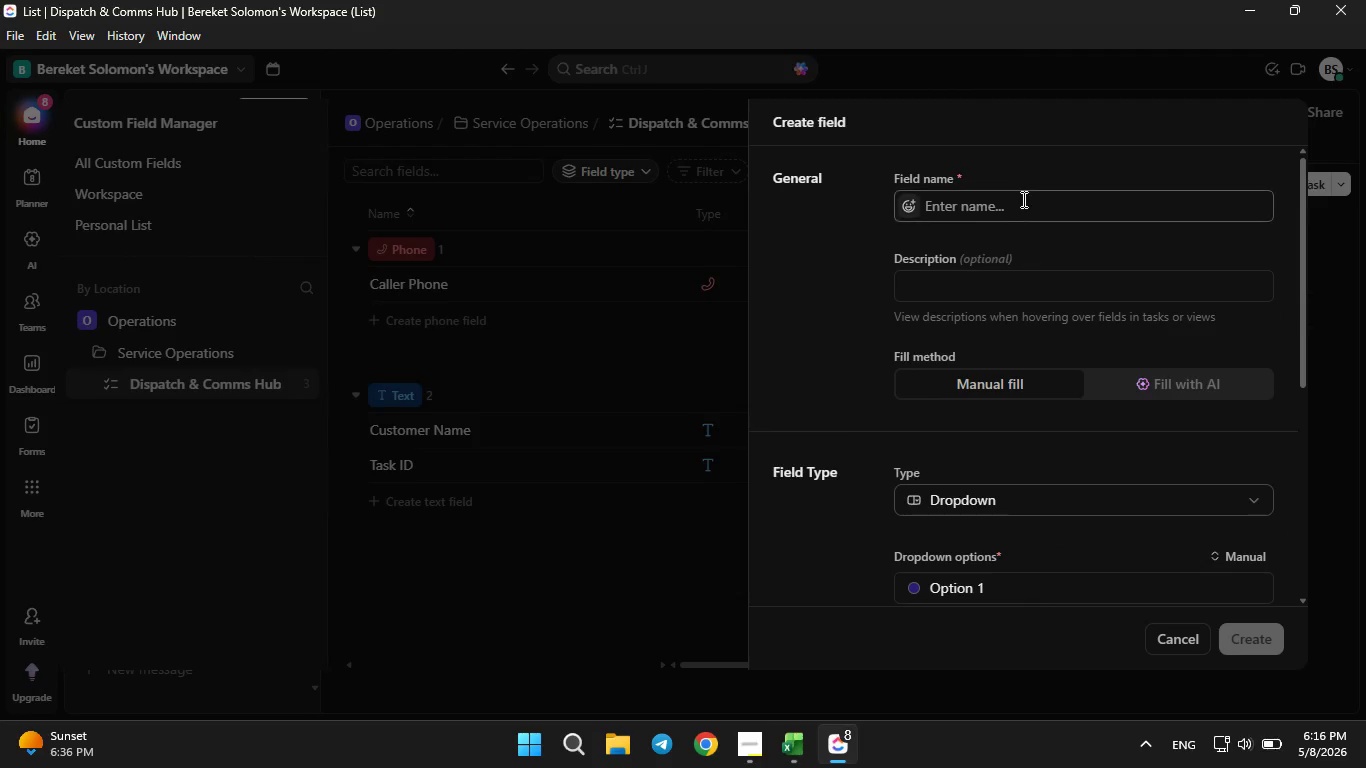 
left_click([1022, 199])
 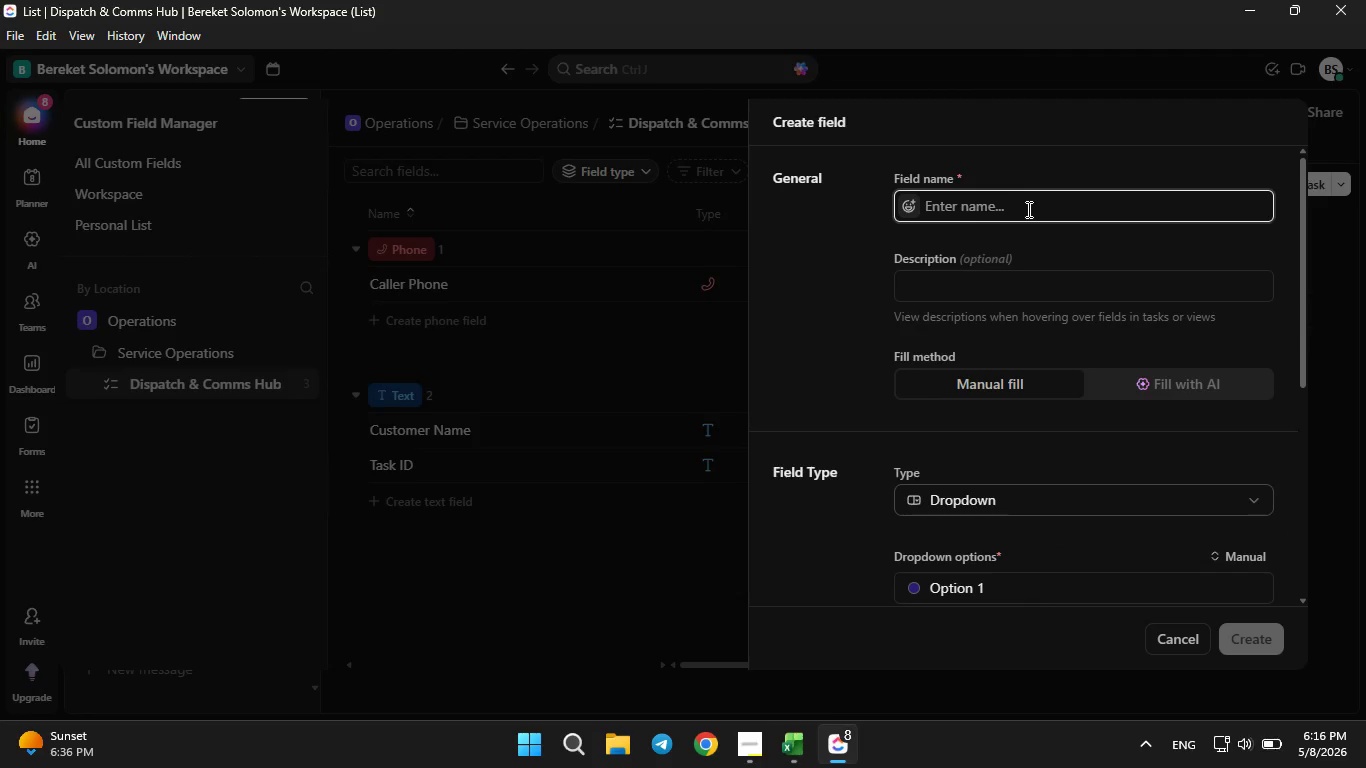 
type(Service Category)
 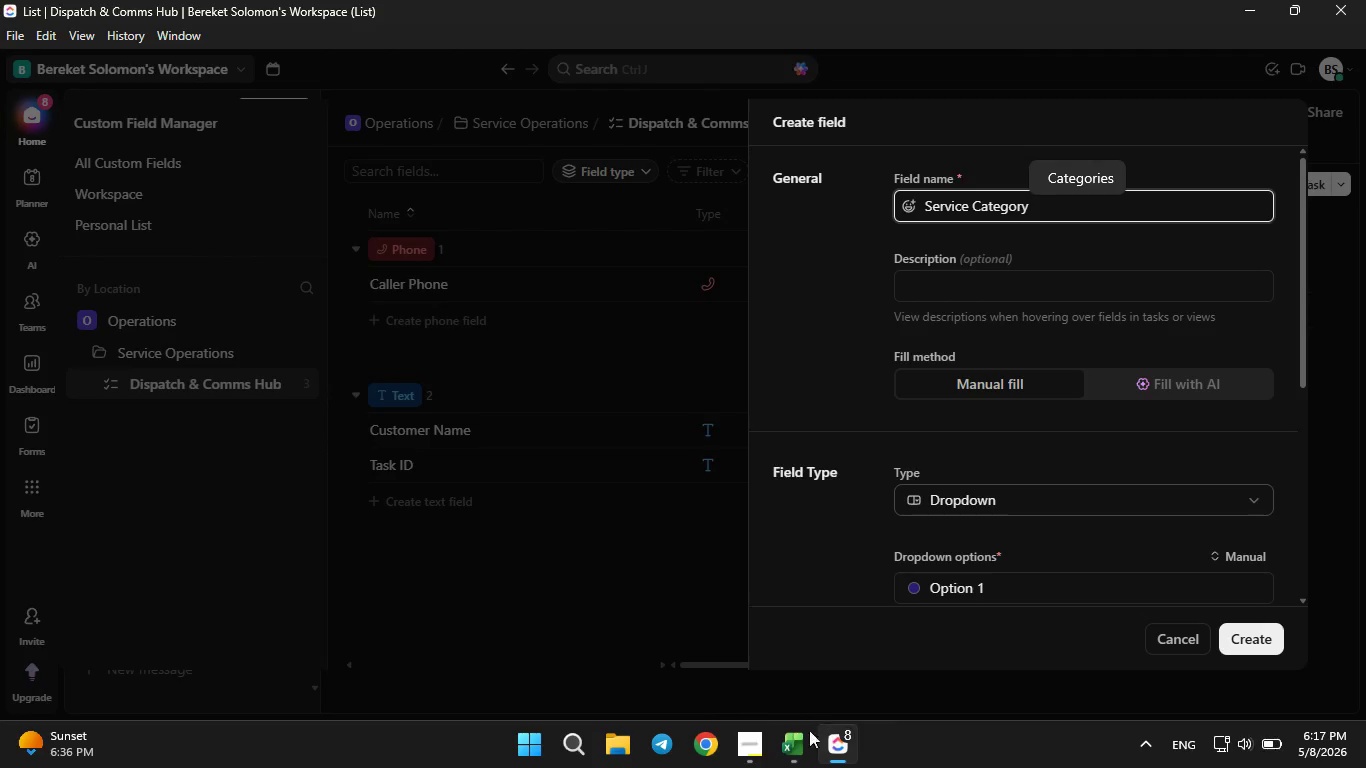 
left_click([806, 764])
 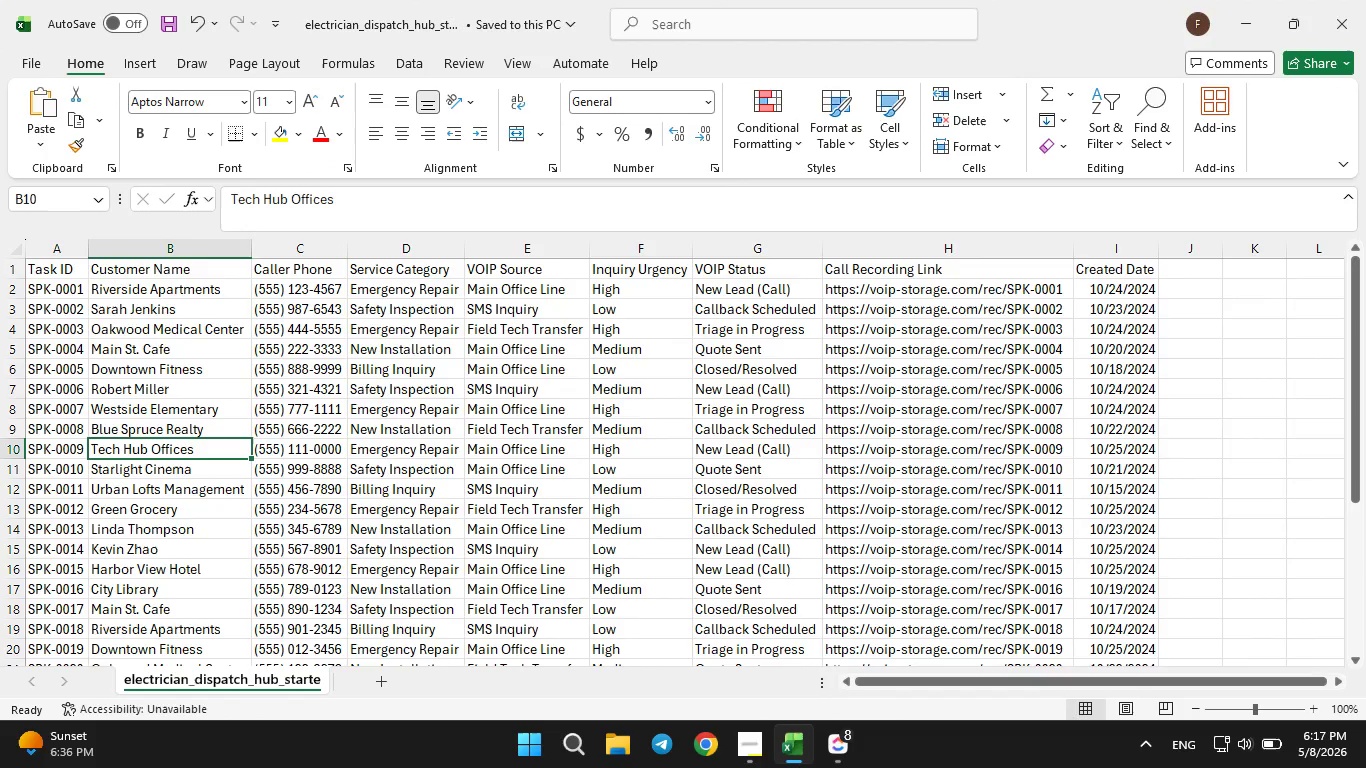 
left_click([799, 767])
 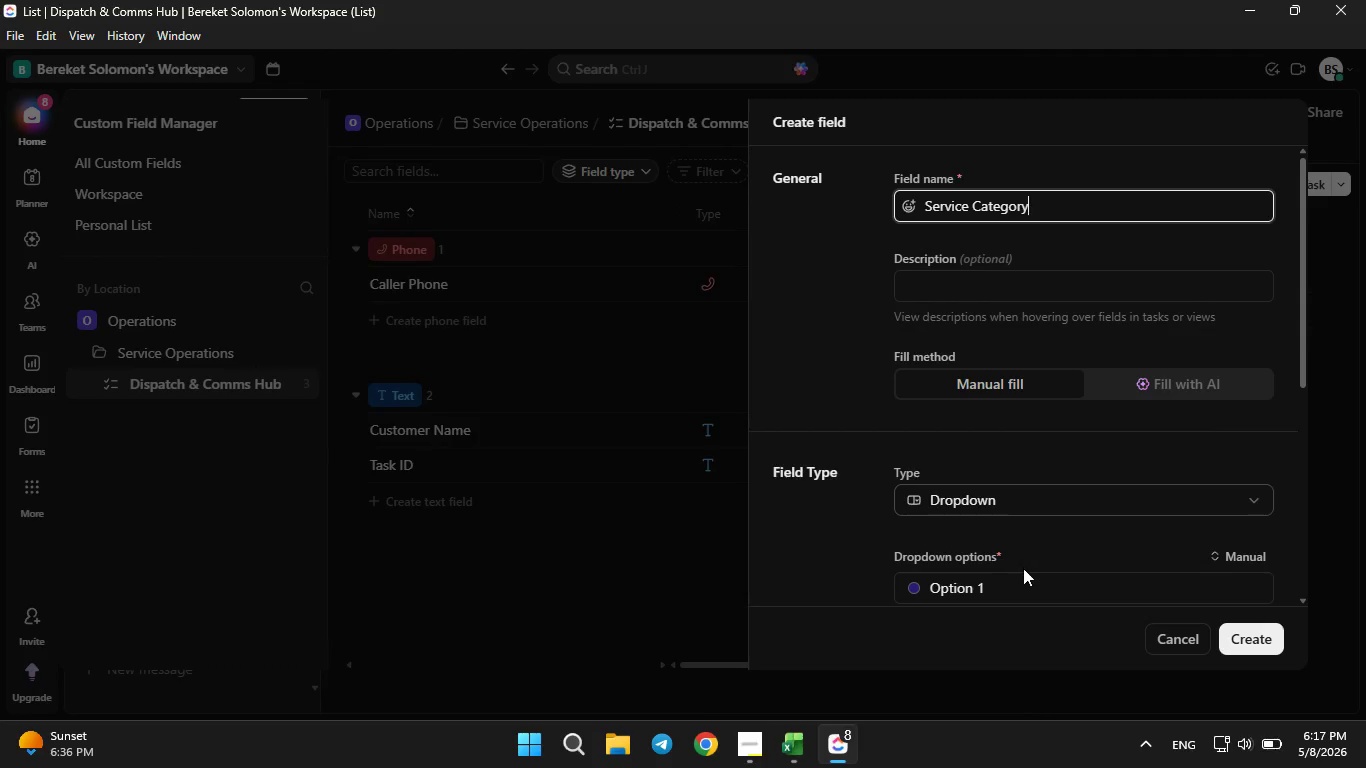 
left_click([1024, 573])
 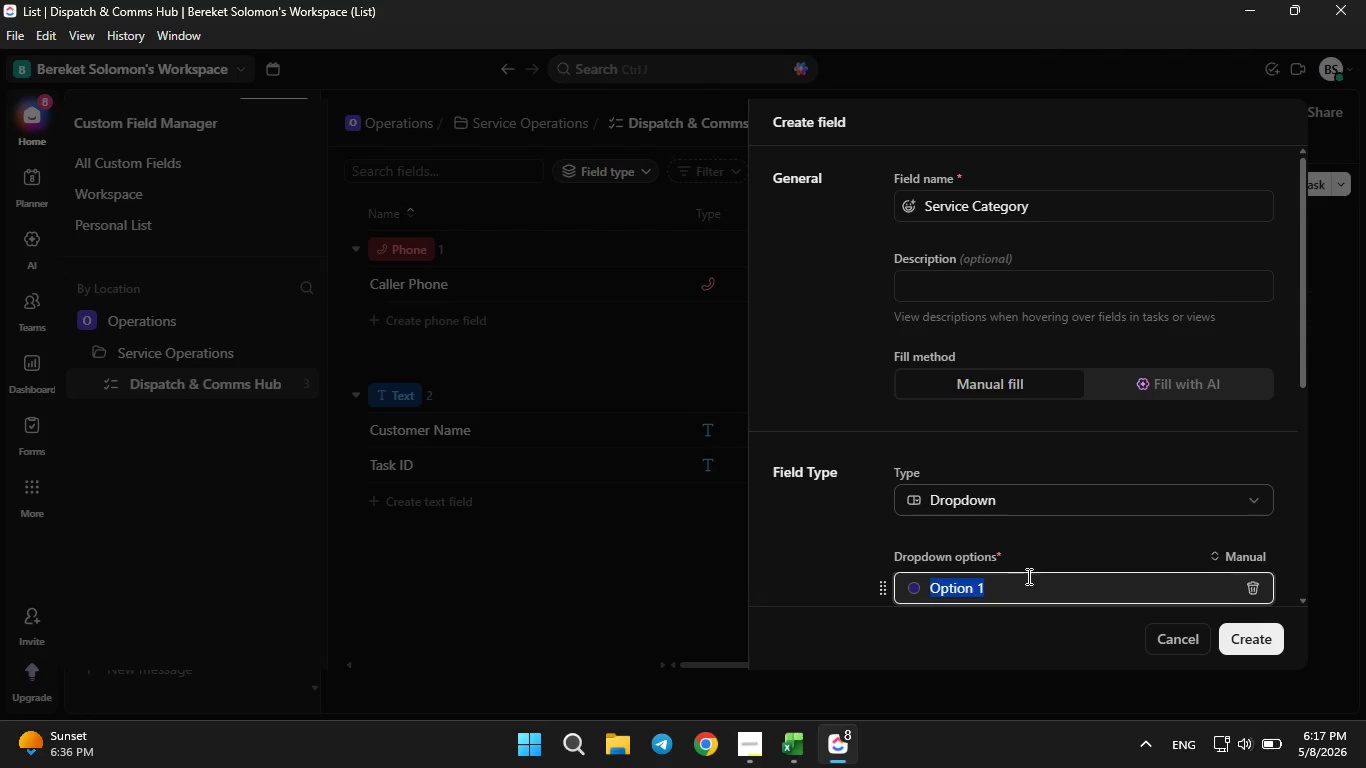 
key(Backspace)
type(Emergency Repair)
 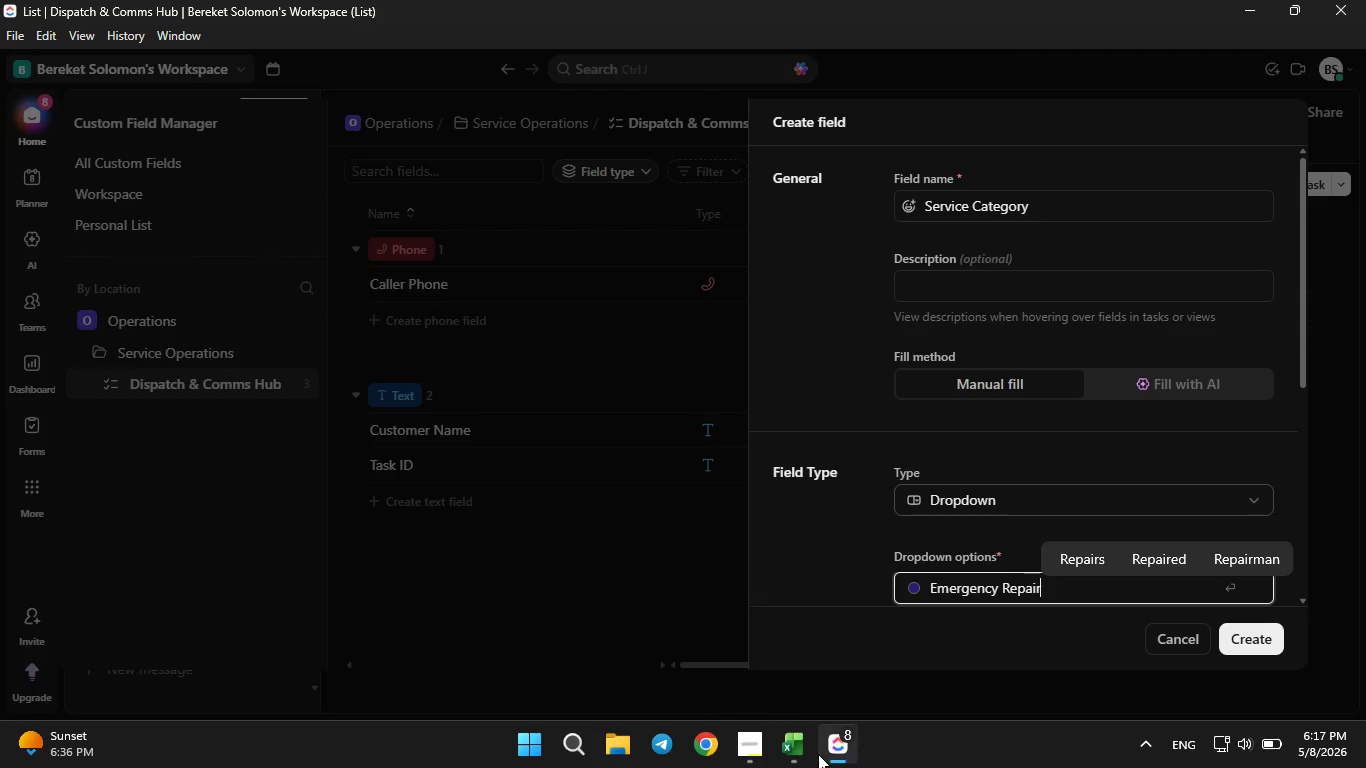 
left_click([807, 762])
 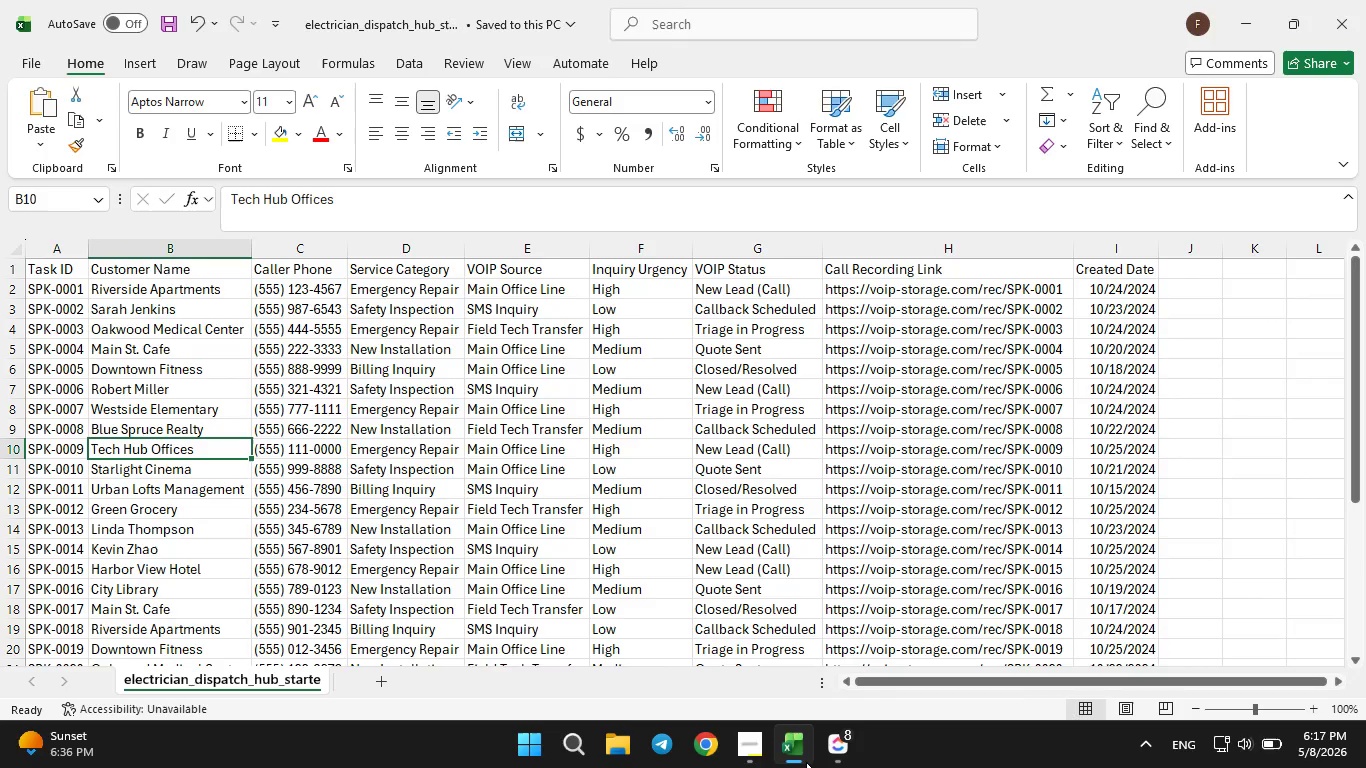 
left_click([806, 762])
 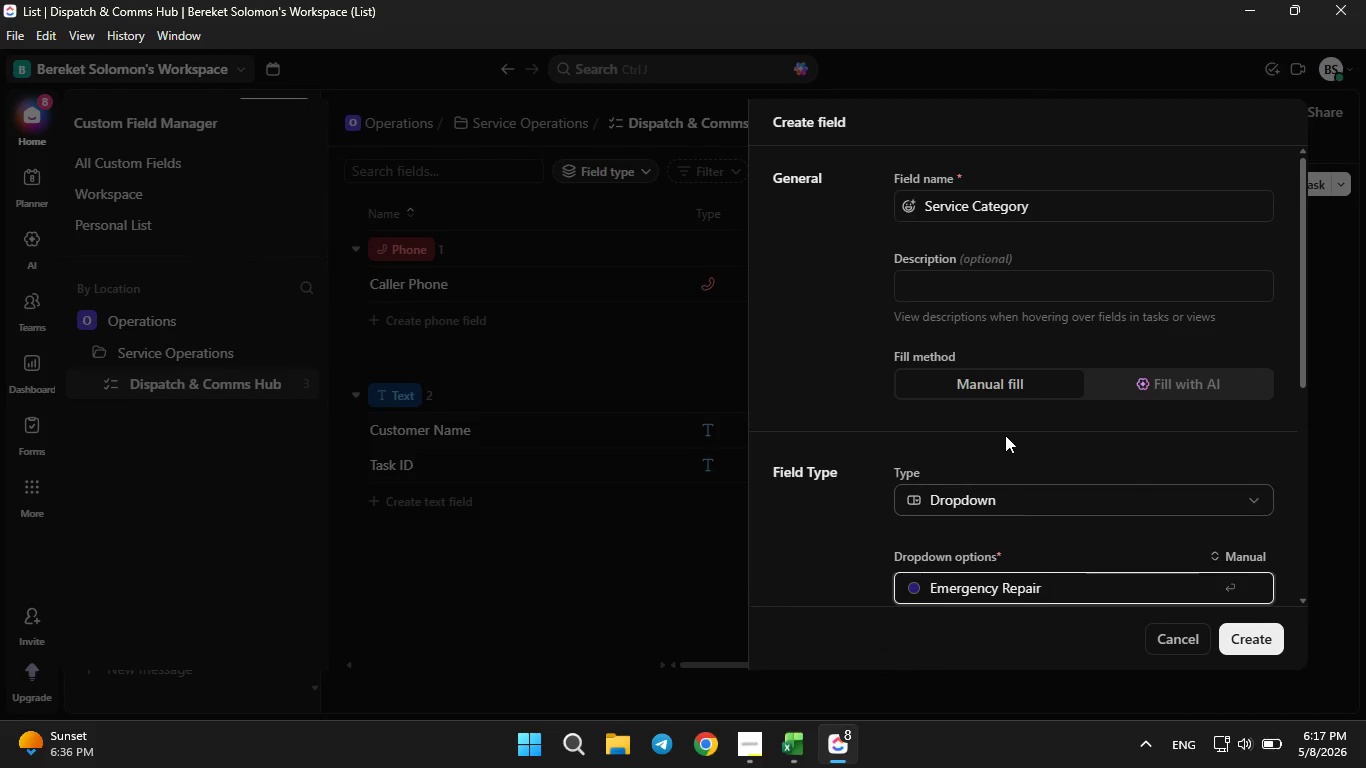 
scroll: coordinate [1005, 435], scroll_direction: down, amount: 2.0
 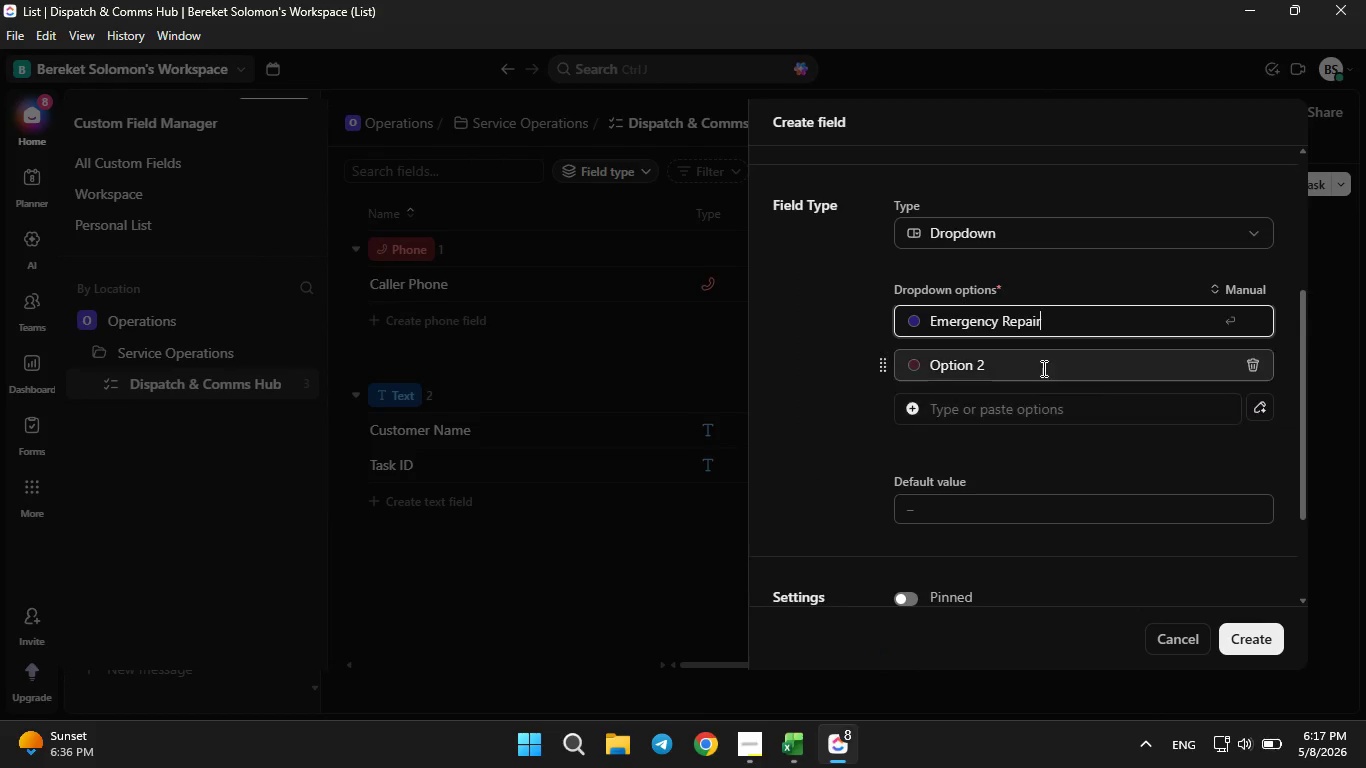 
left_click([1042, 365])
 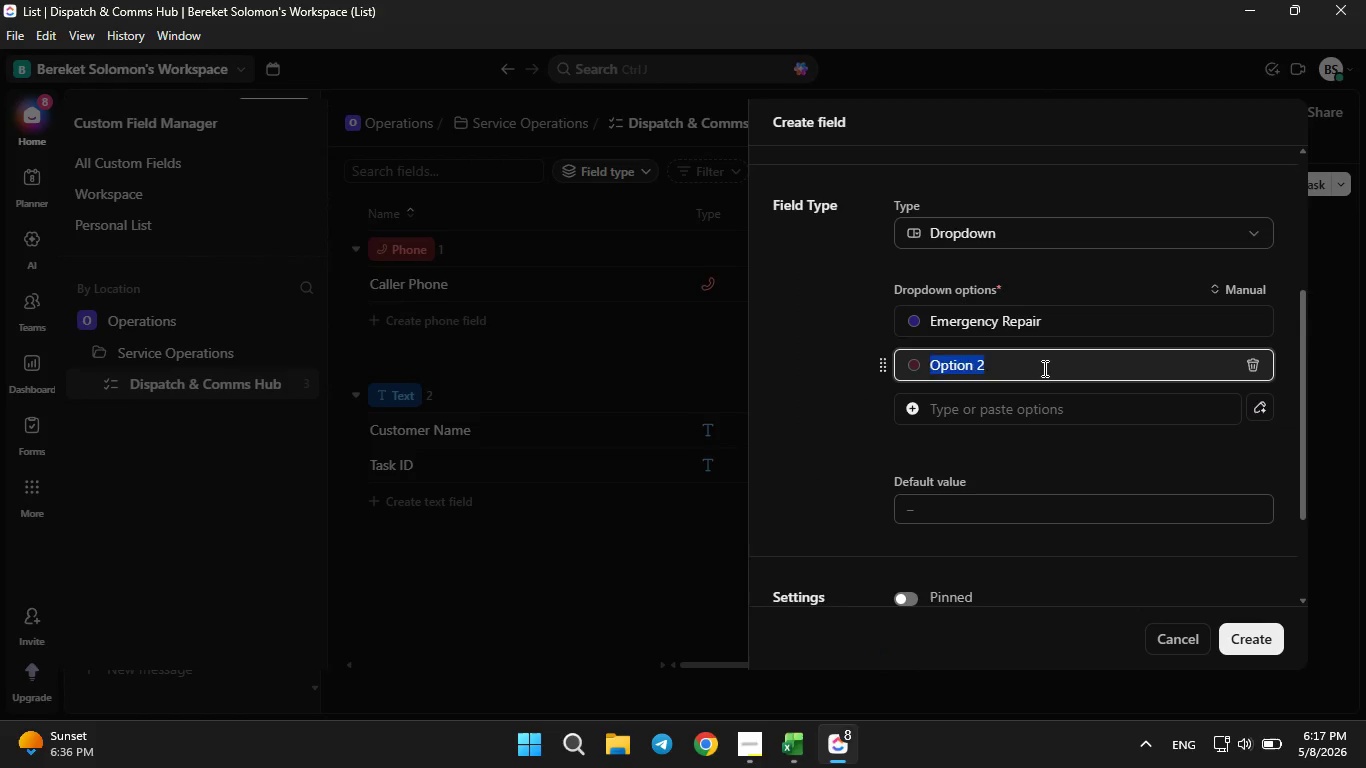 
key(Backspace)
type(Safety Ins)
 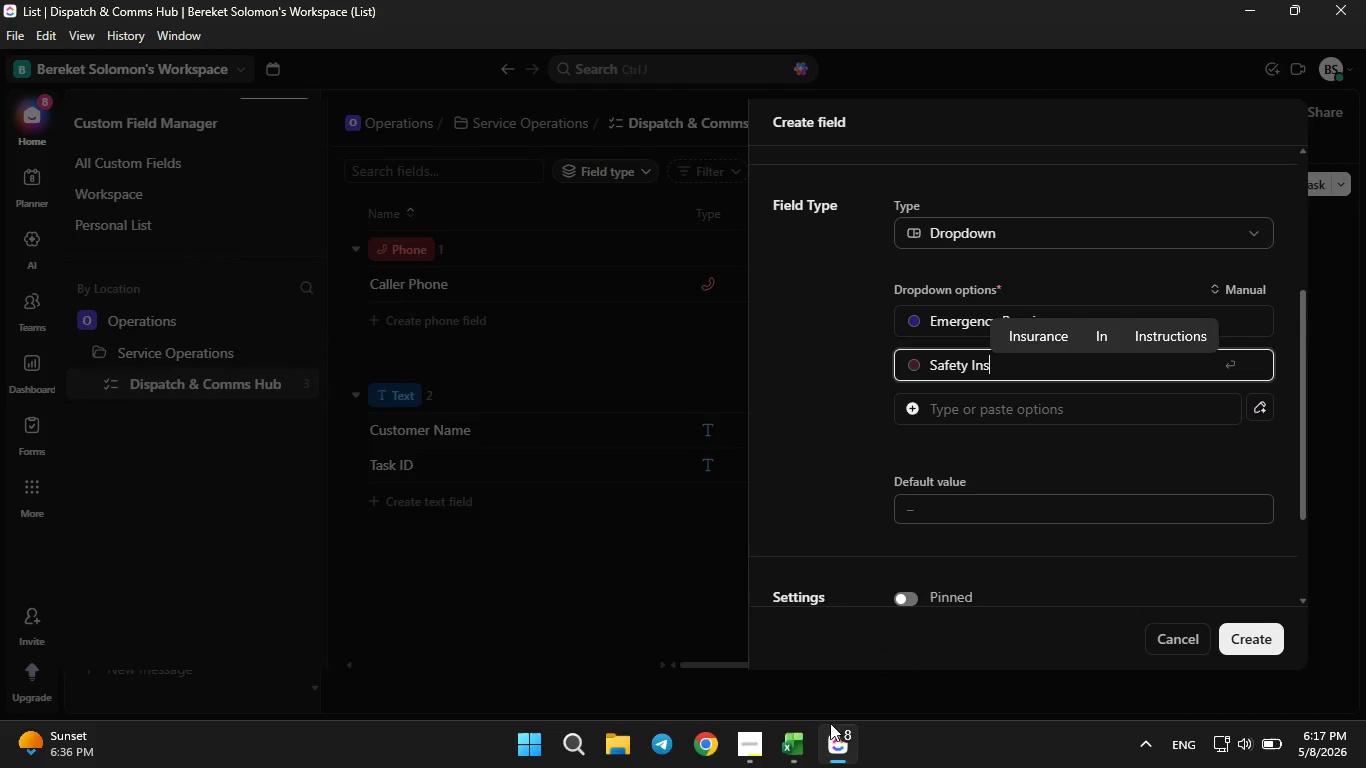 
left_click([800, 762])
 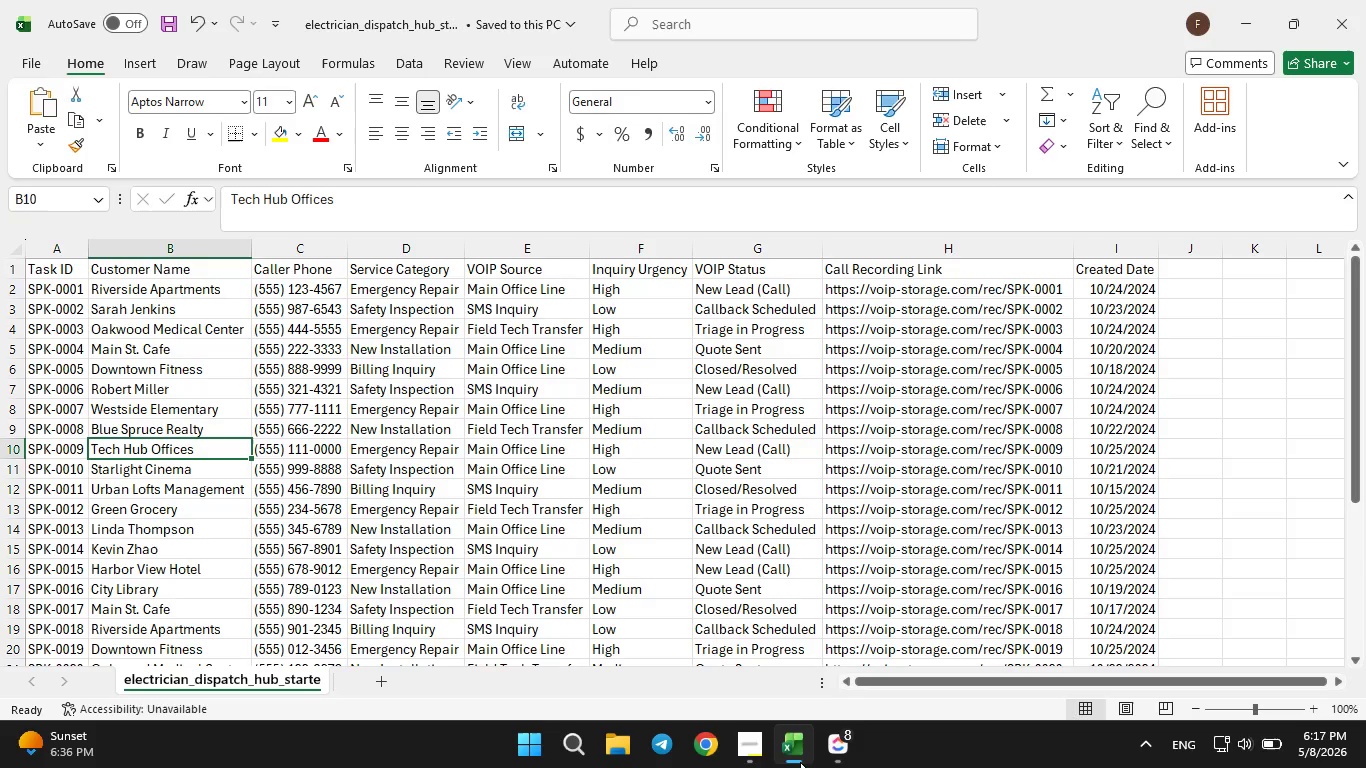 
double_click([800, 762])
 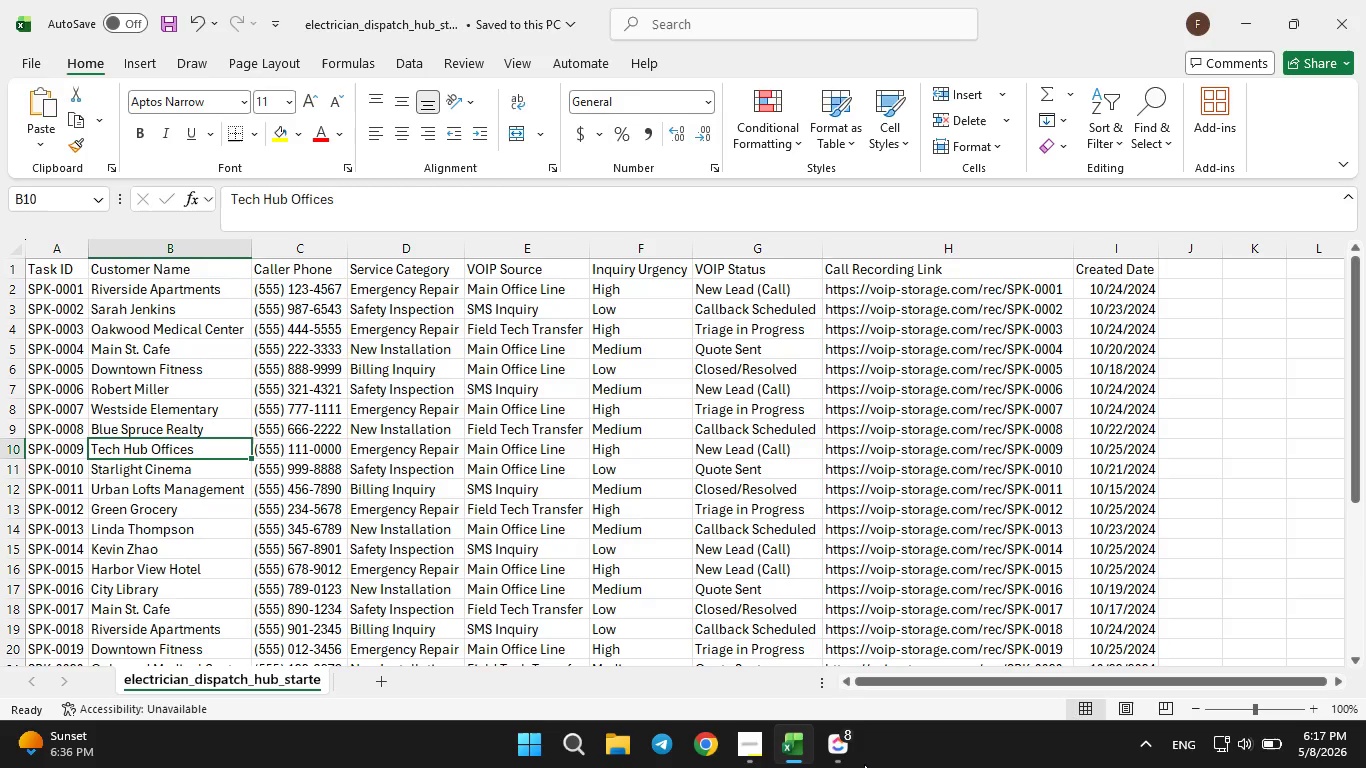 
left_click([848, 761])
 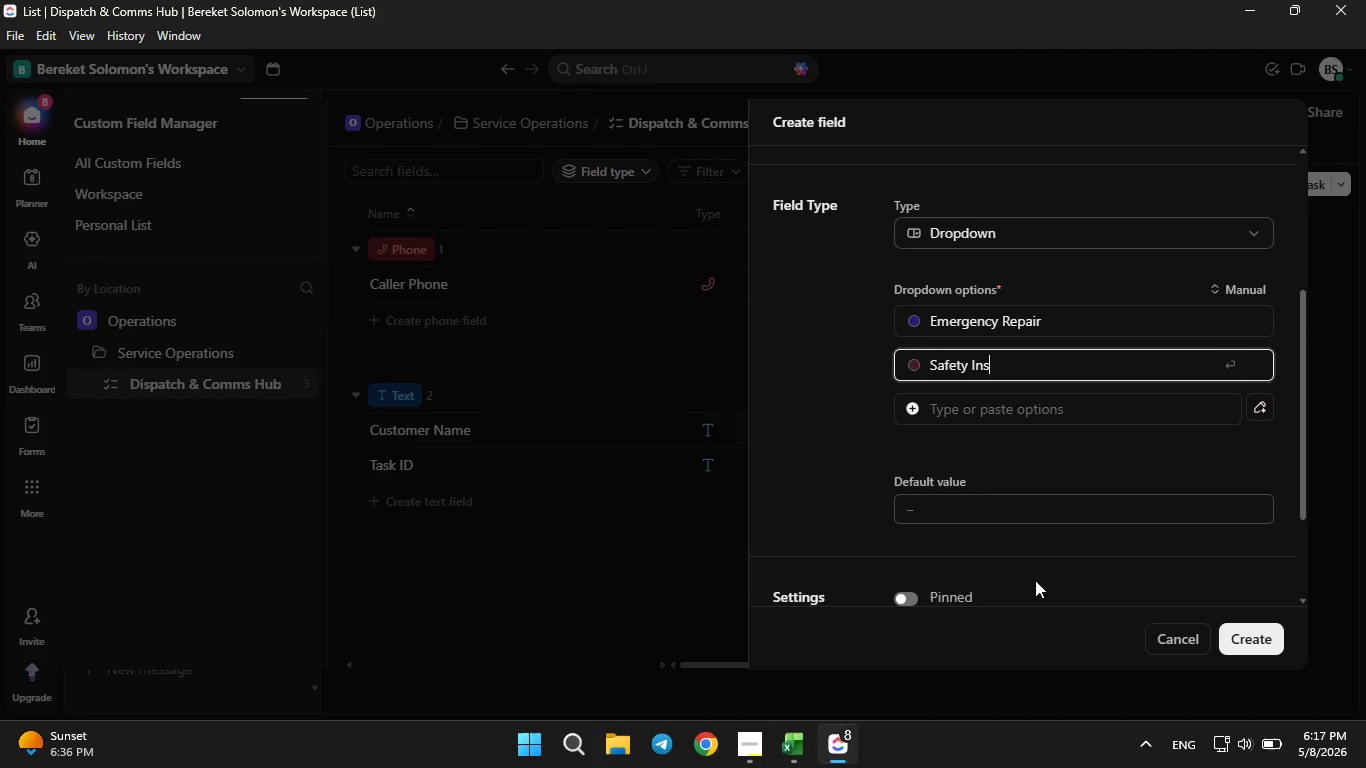 
type(pection)
 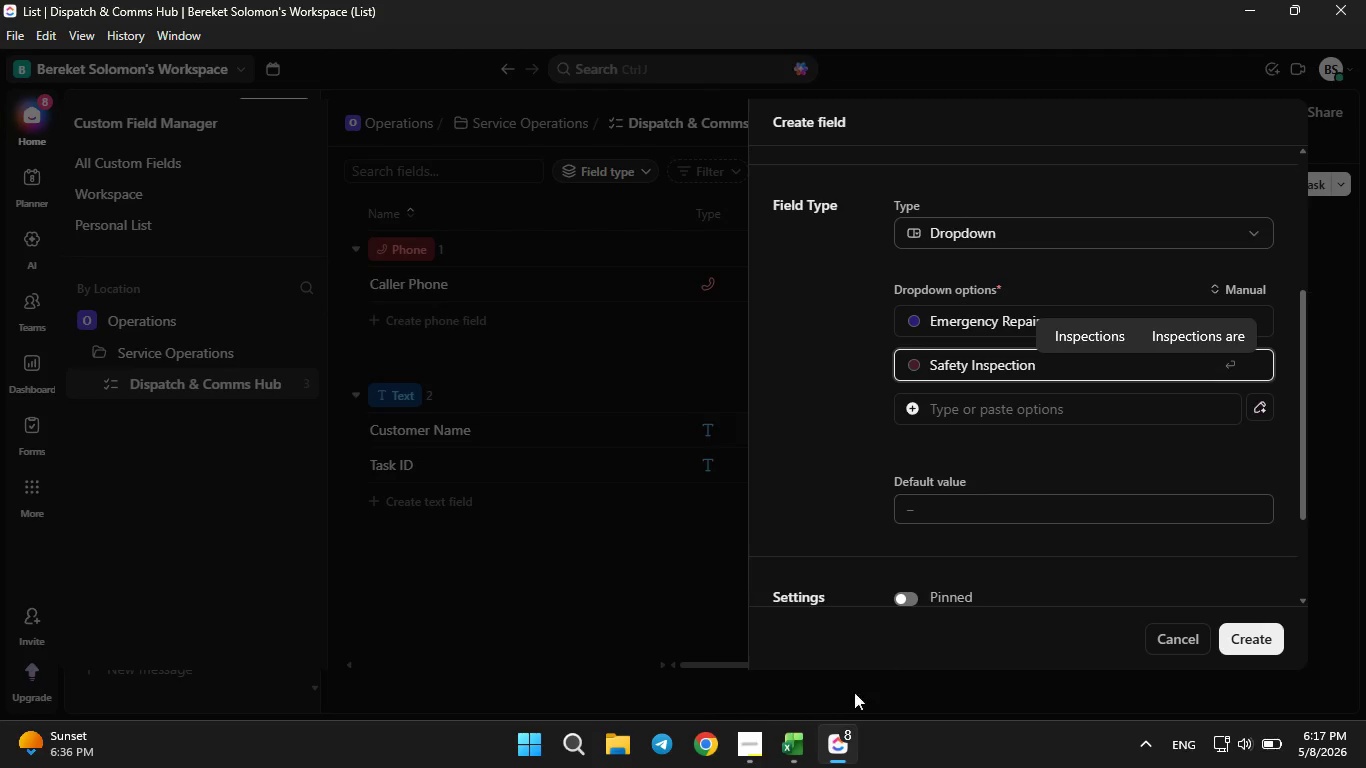 
left_click([801, 758])
 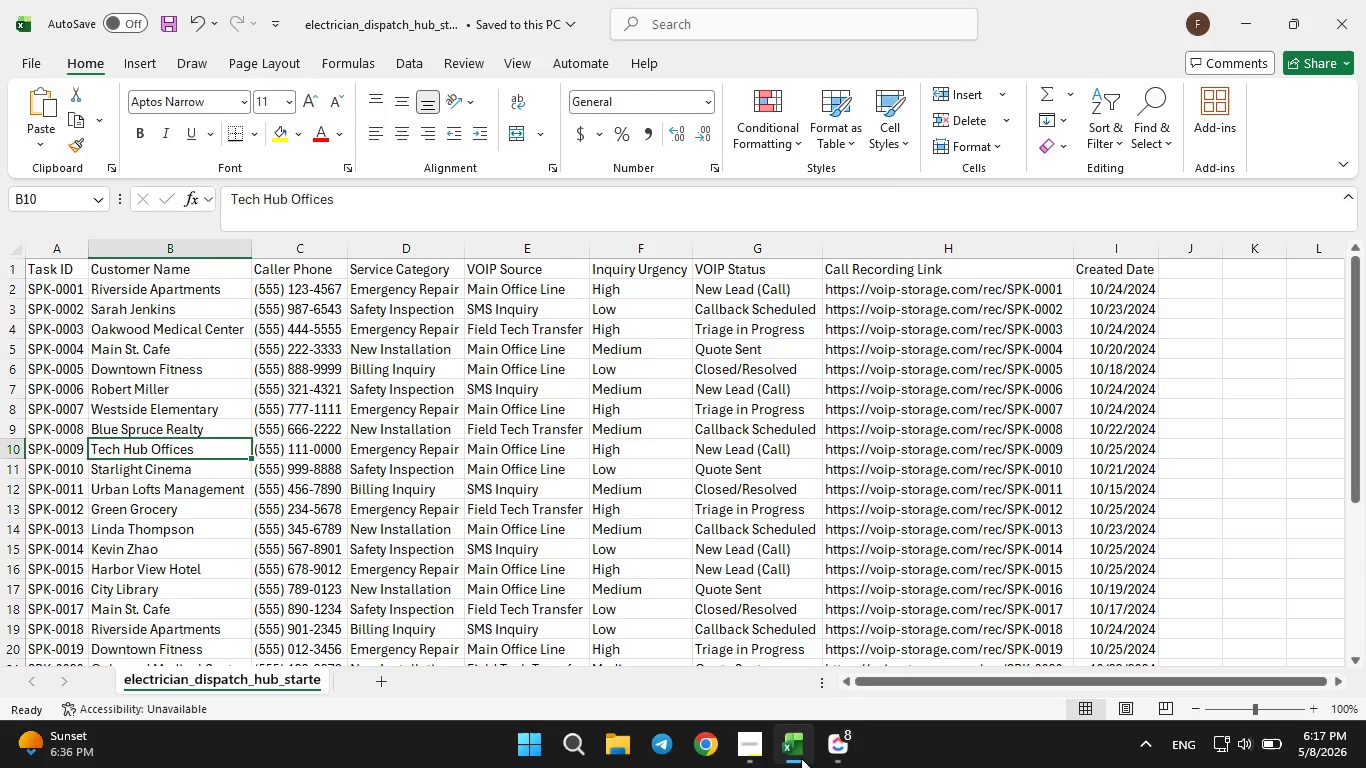 
left_click([801, 758])
 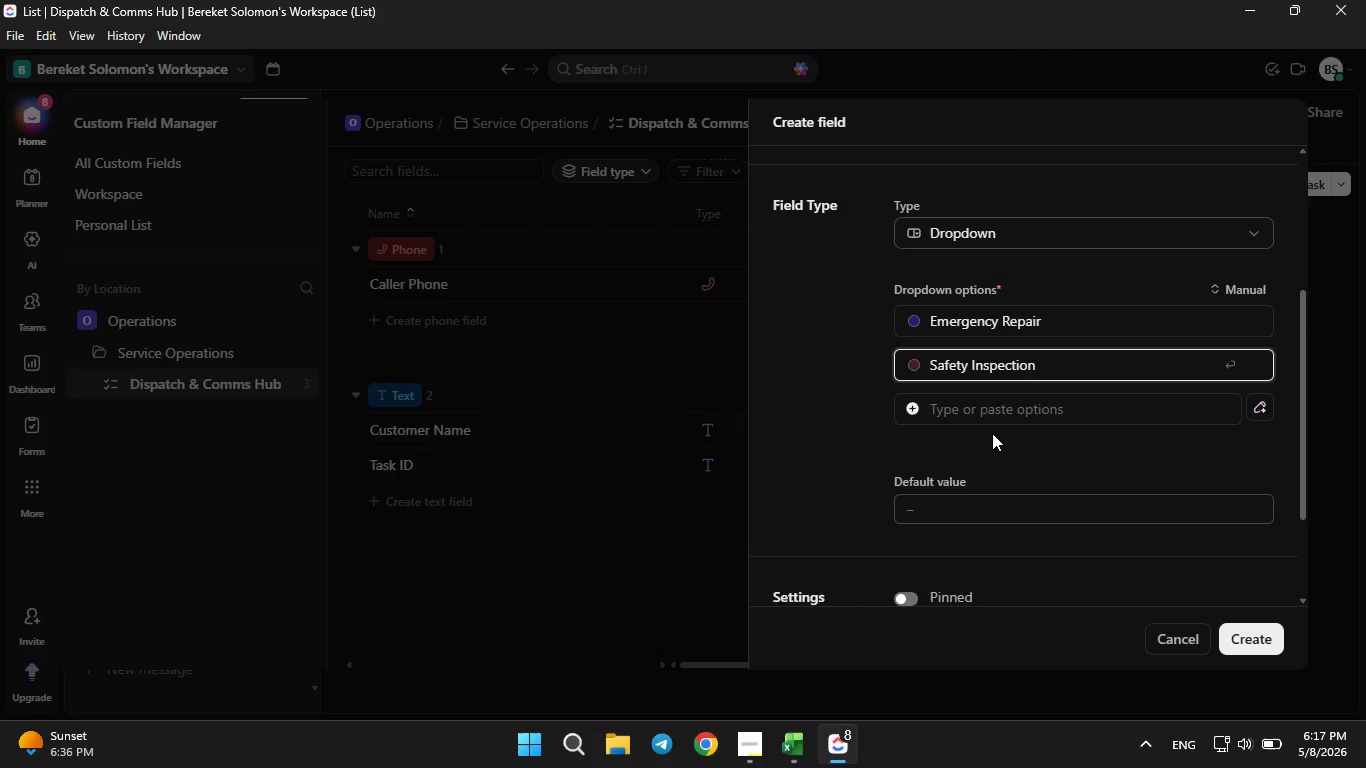 
double_click([994, 432])
 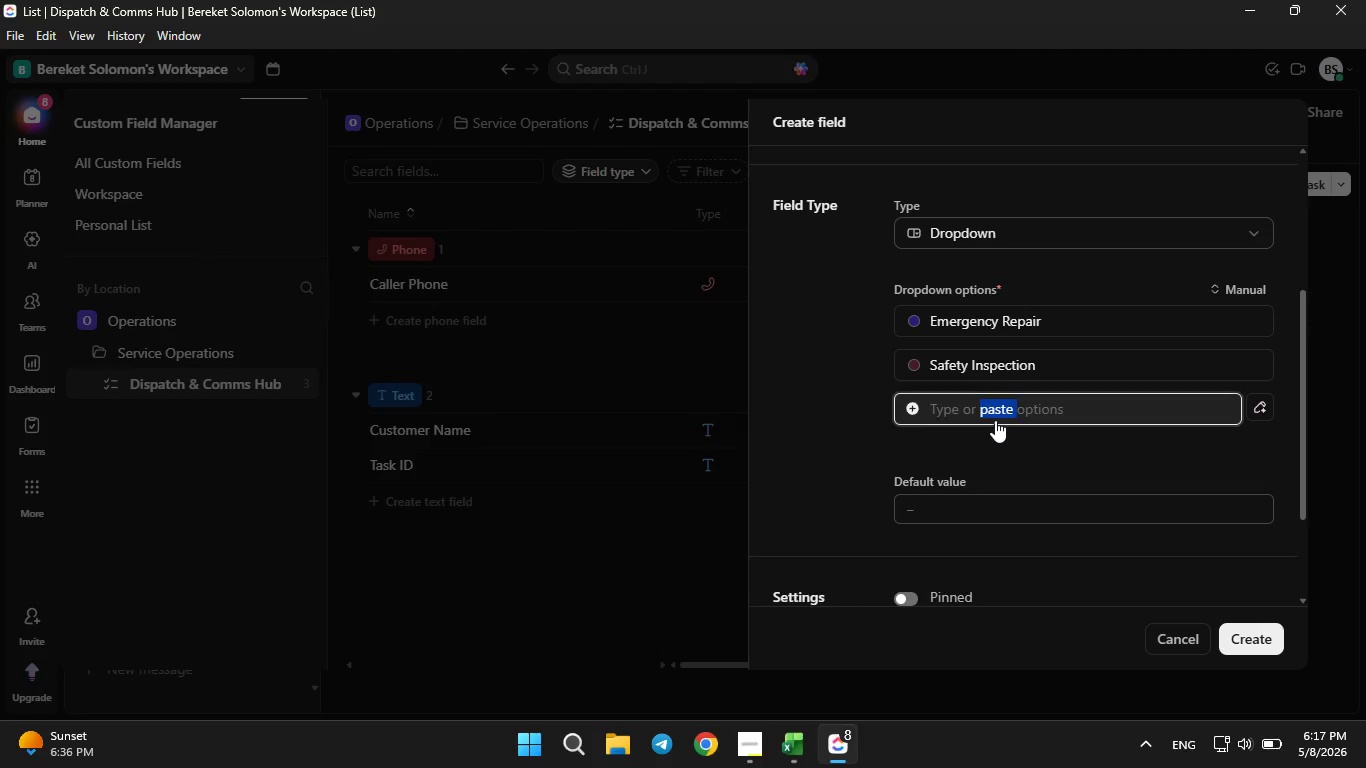 
triple_click([995, 420])
 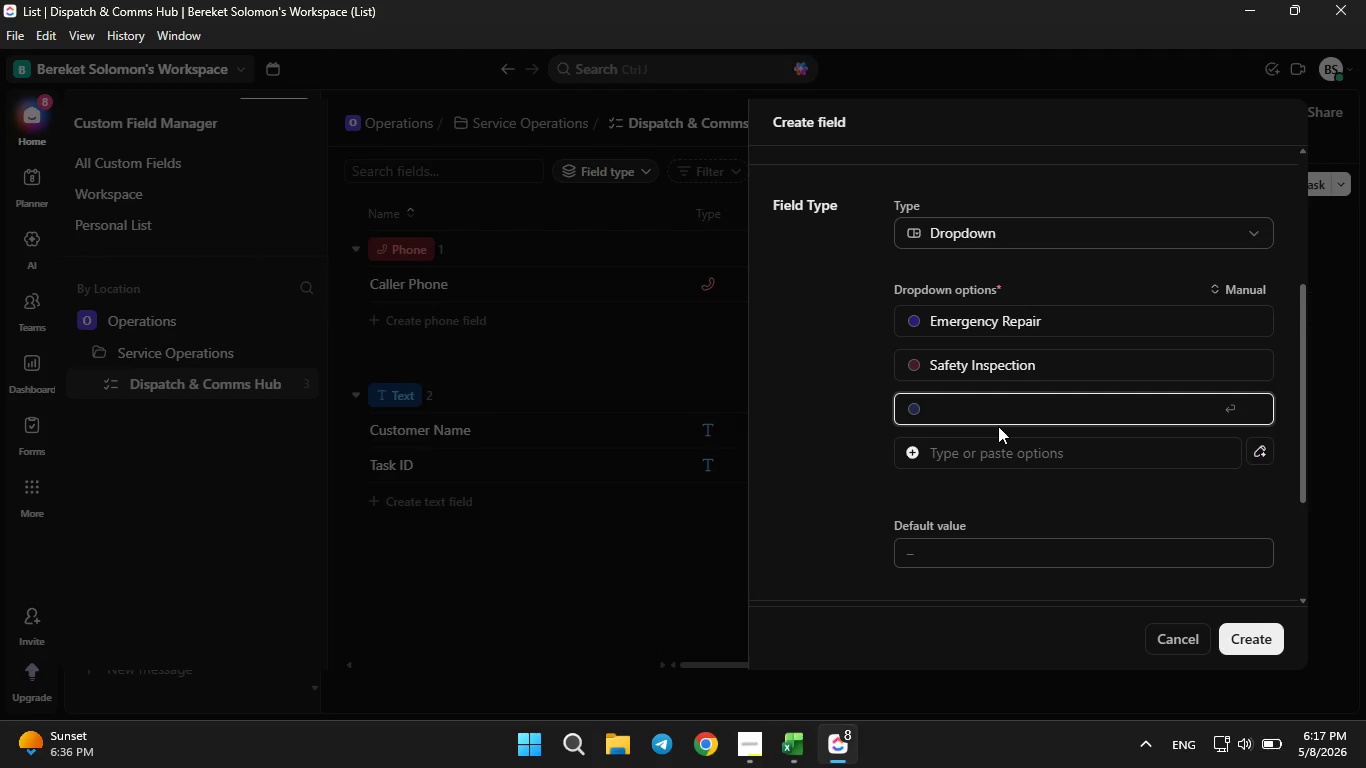 
type(New Installation)
 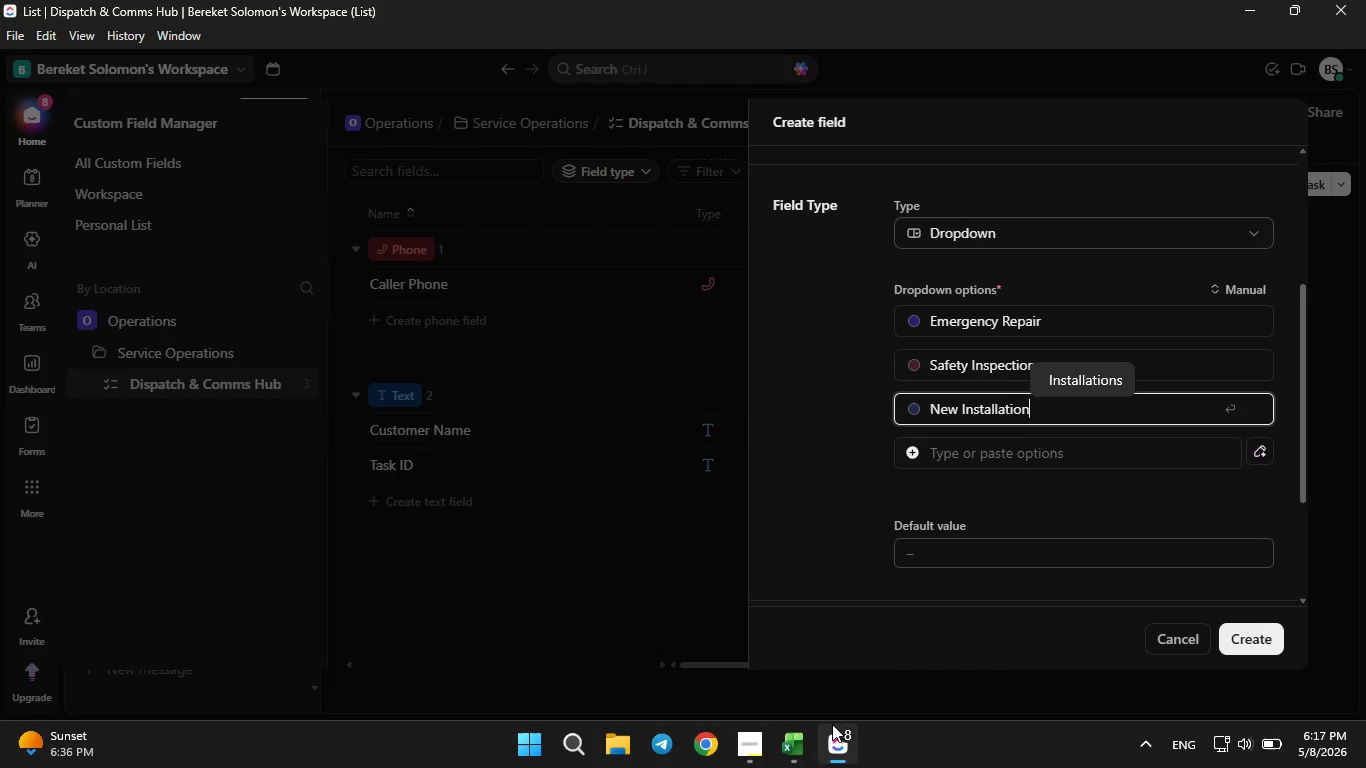 
left_click([783, 764])
 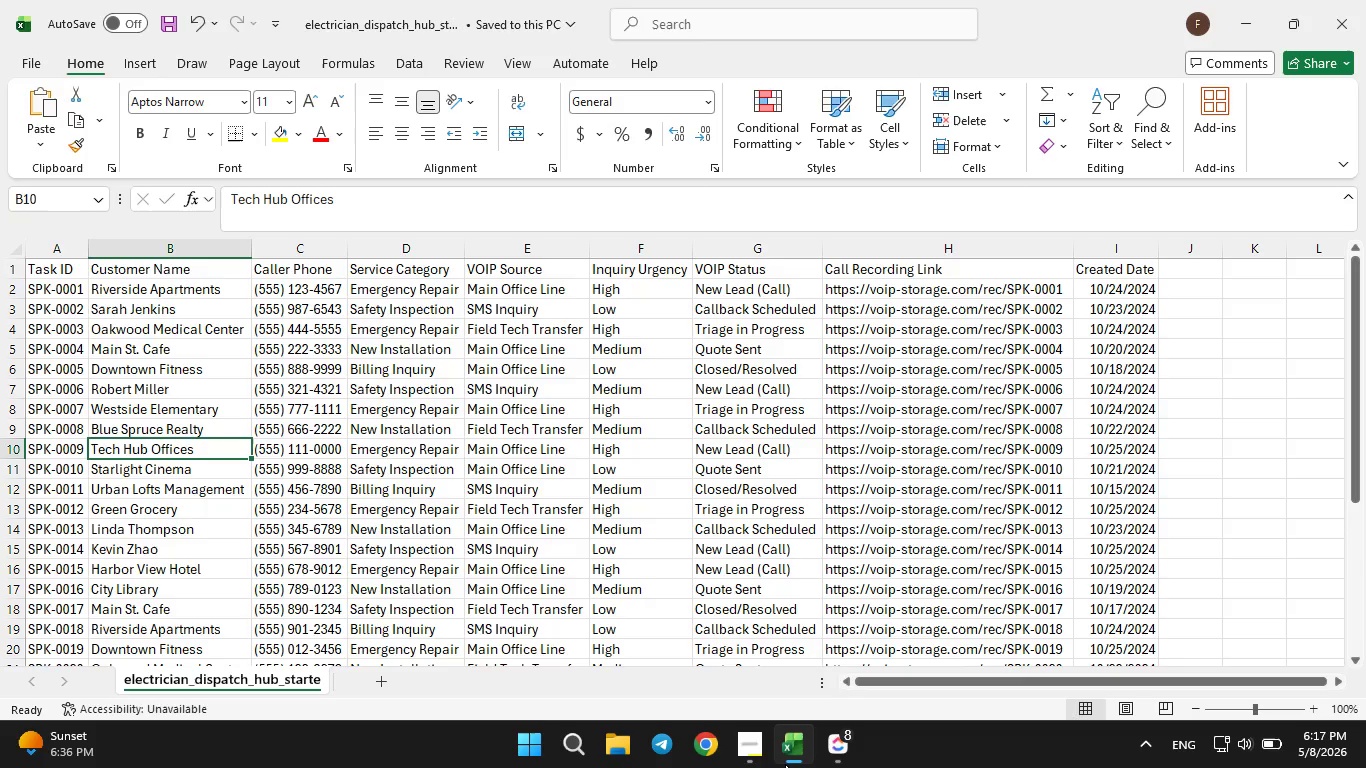 
left_click([785, 764])
 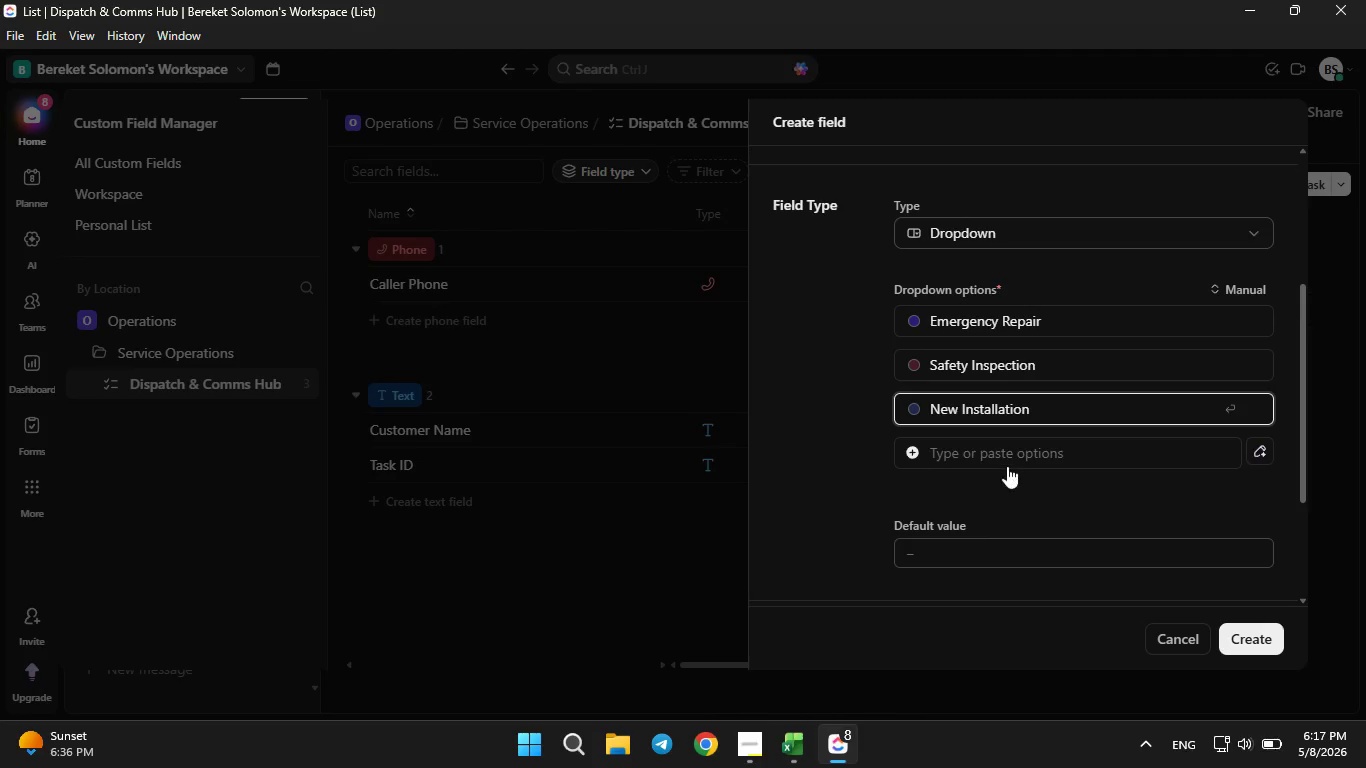 
left_click([1009, 464])
 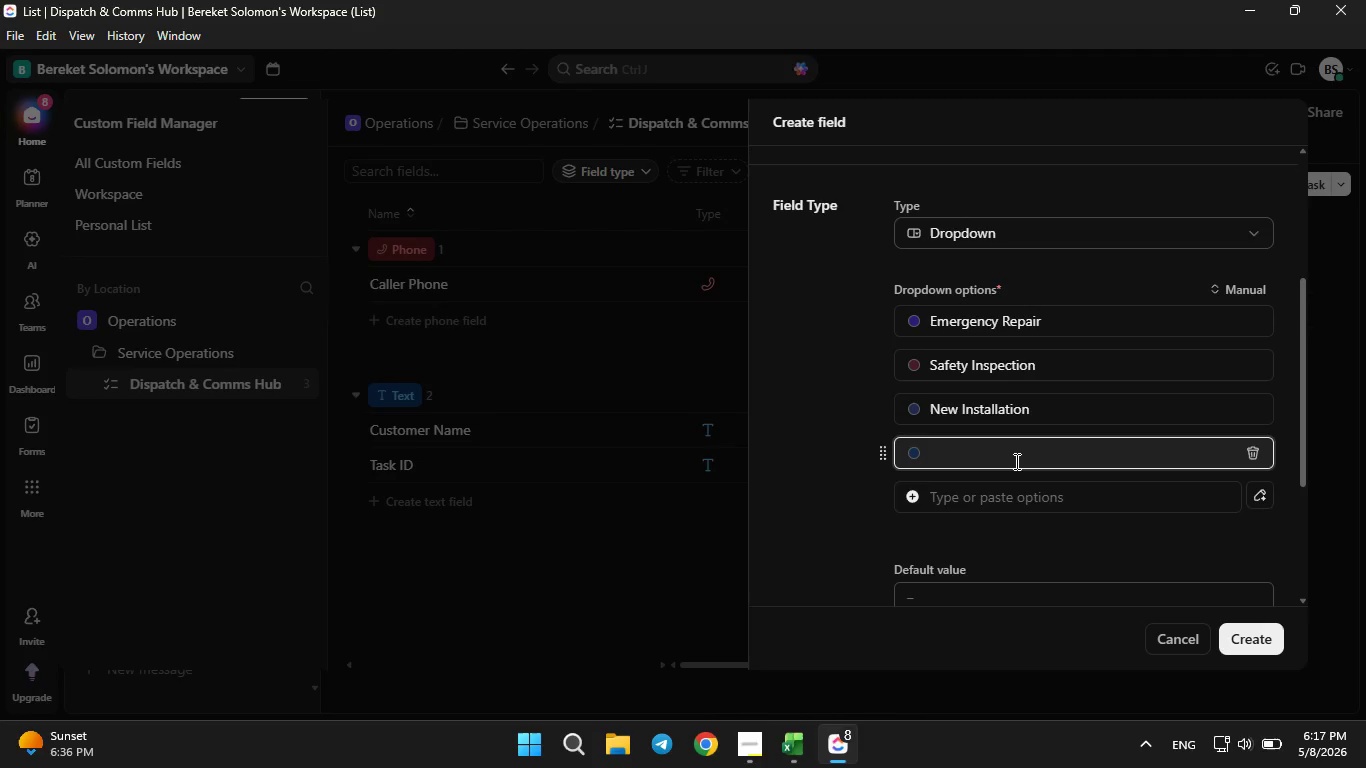 
type(Billing Inquiry)
 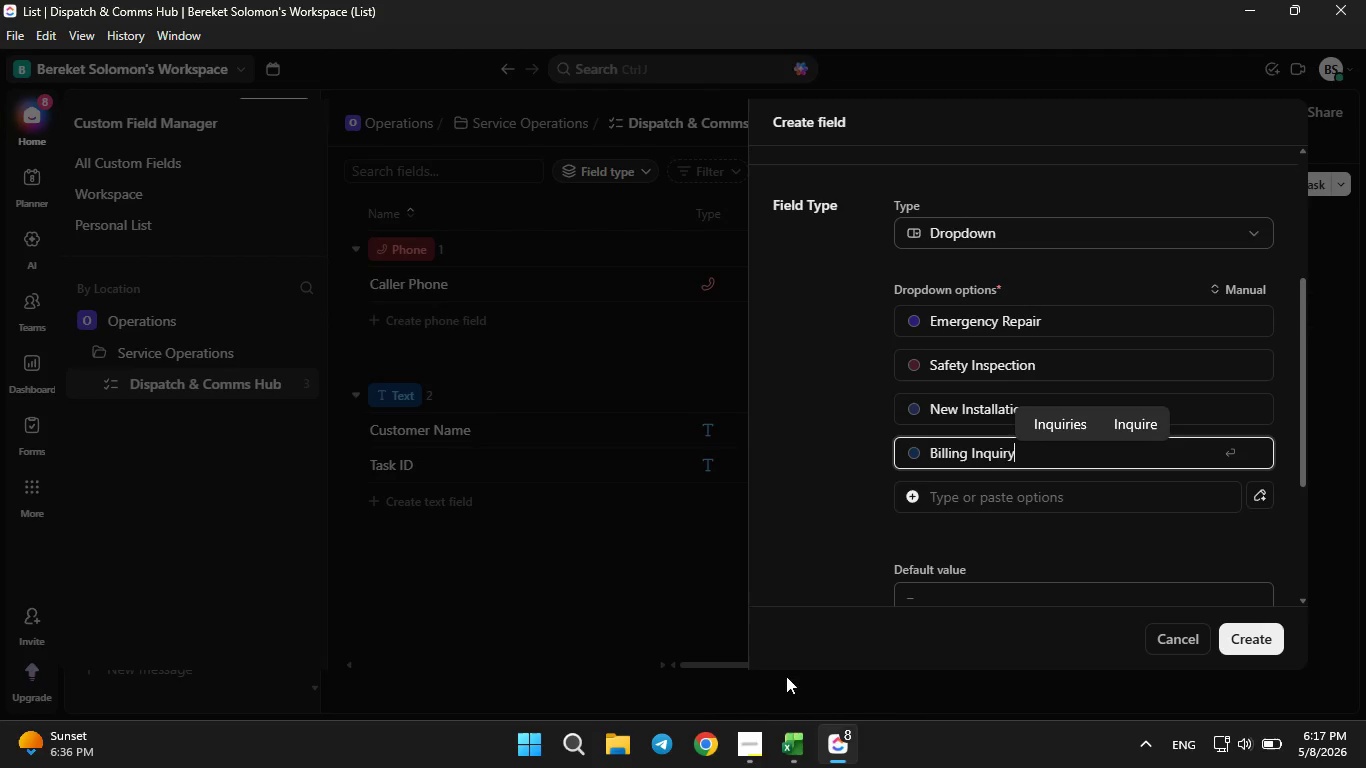 
left_click([789, 748])
 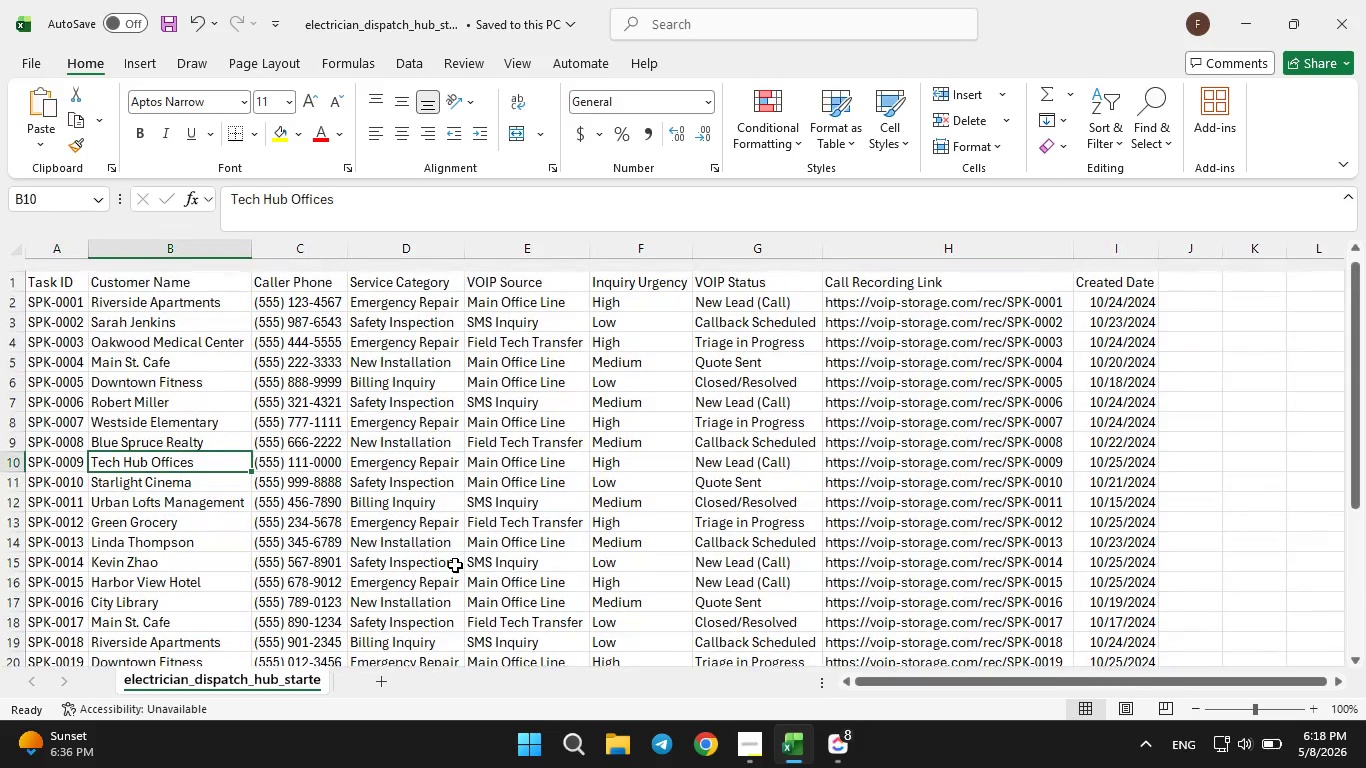 
wait(25.61)
 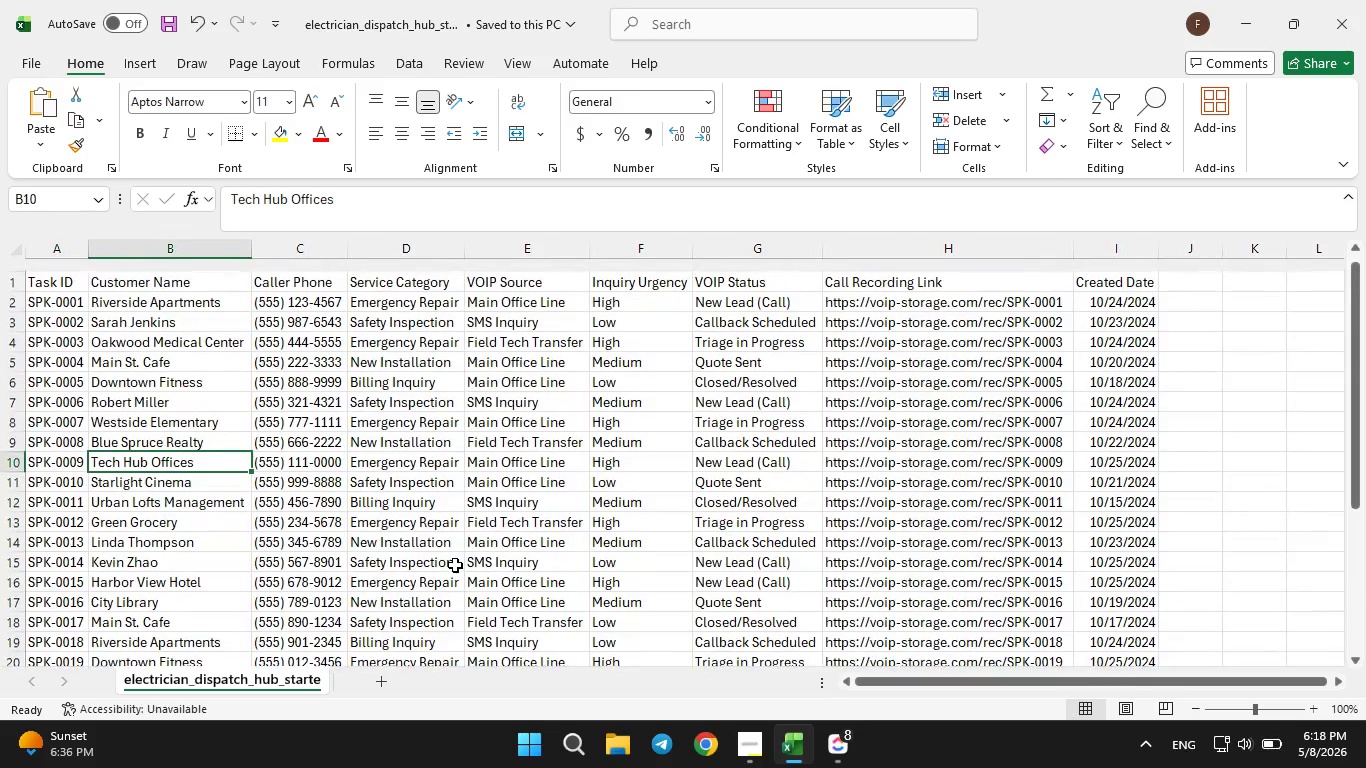 
left_click([740, 762])